 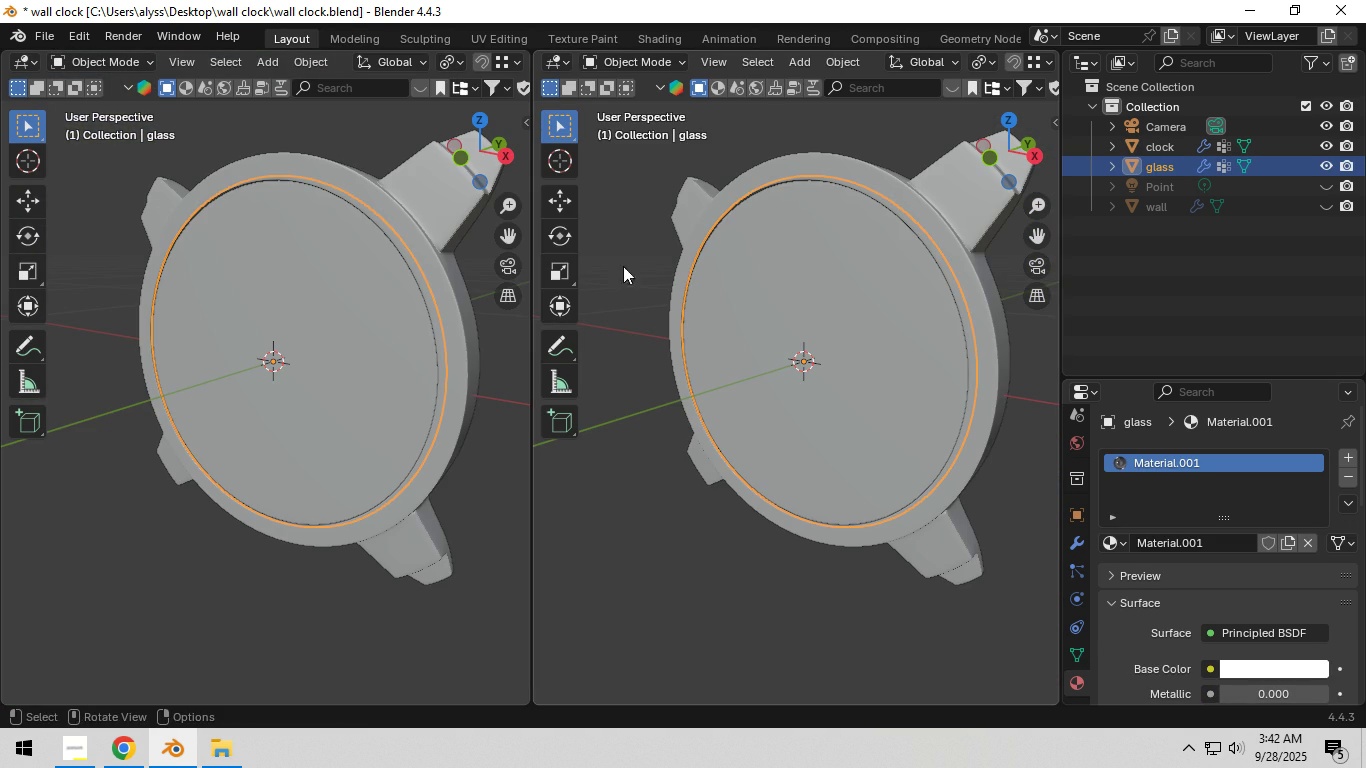 
left_click([20, 64])
 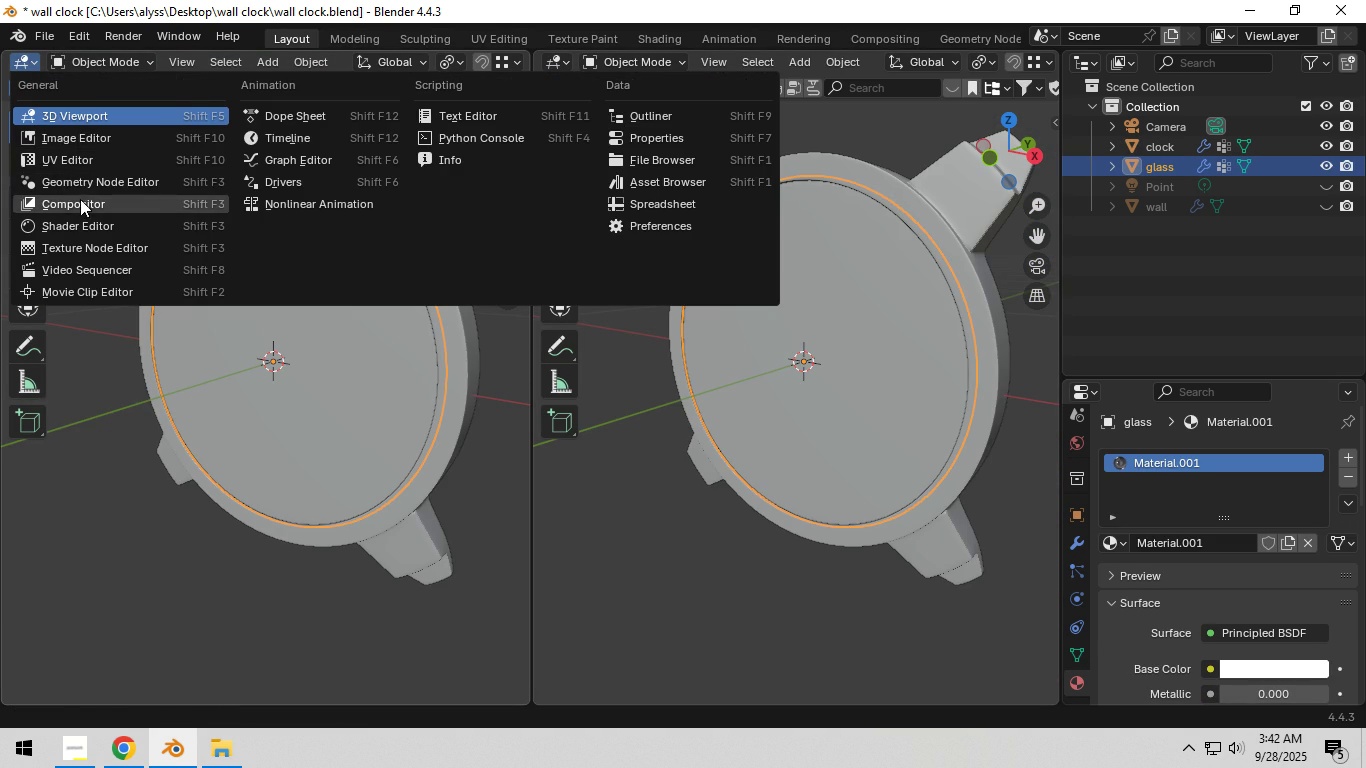 
left_click([73, 218])
 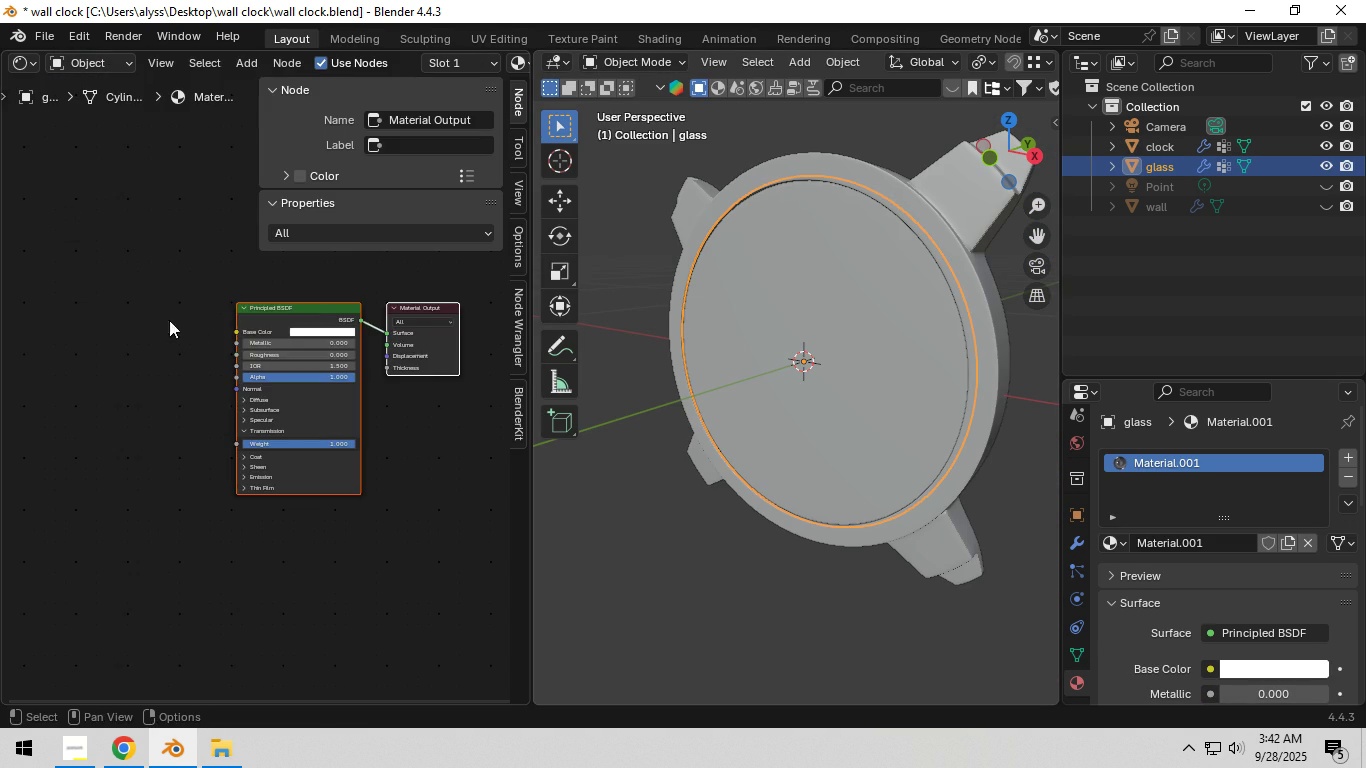 
scroll: coordinate [155, 317], scroll_direction: up, amount: 9.0
 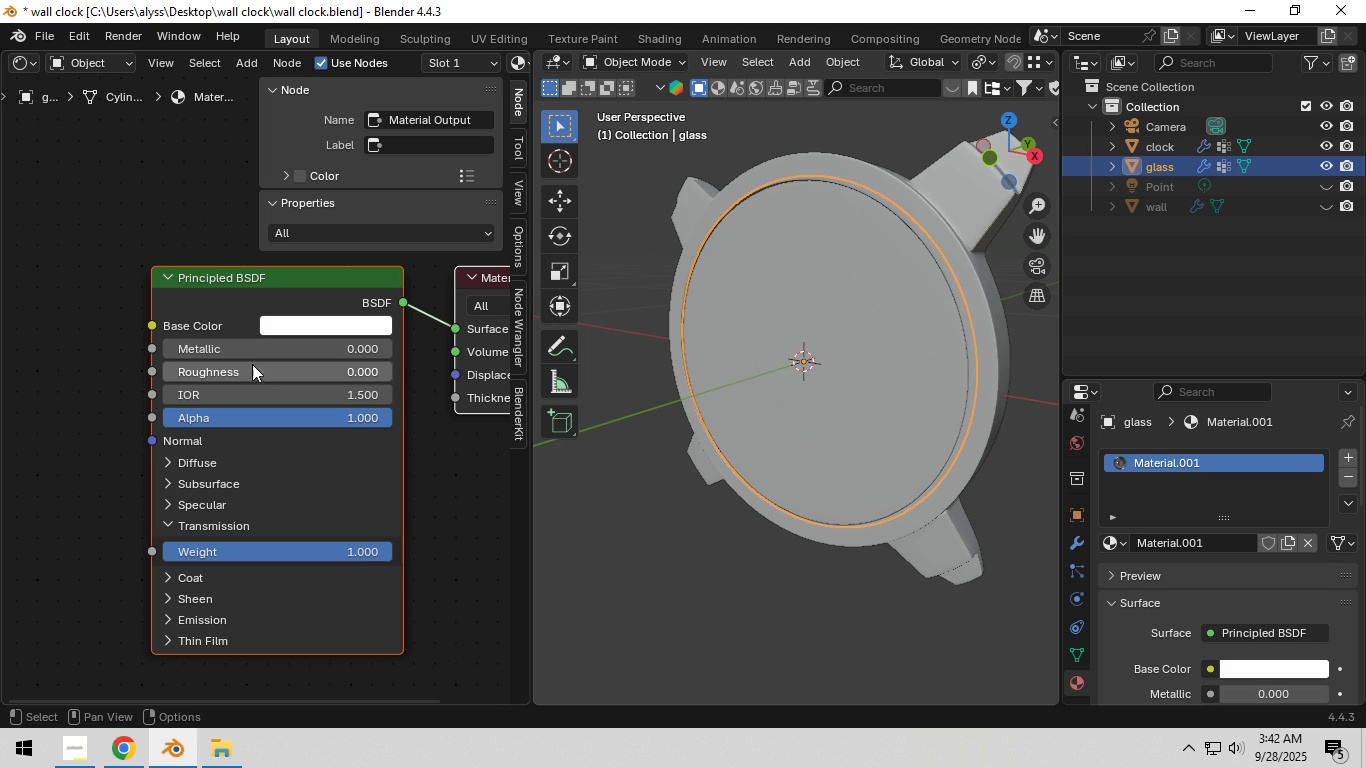 
left_click([307, 324])
 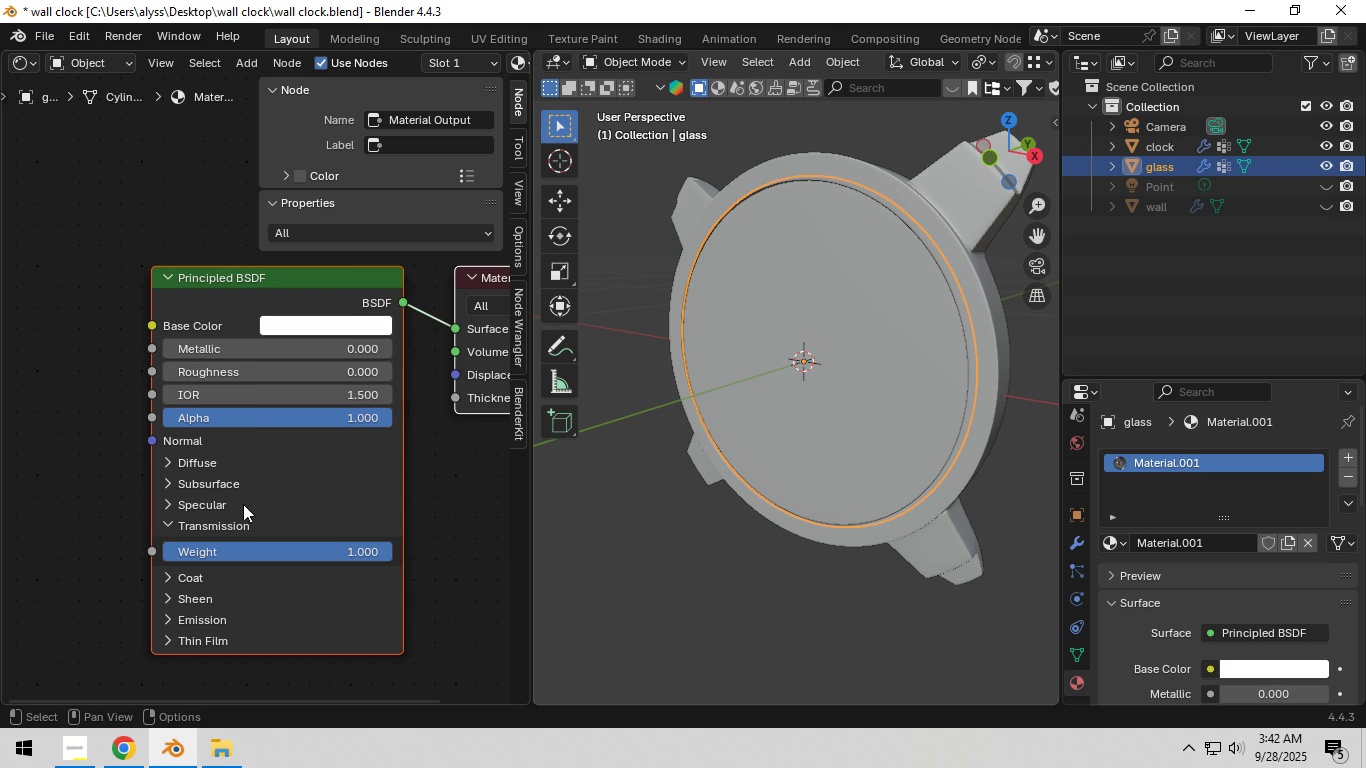 
left_click([330, 318])